 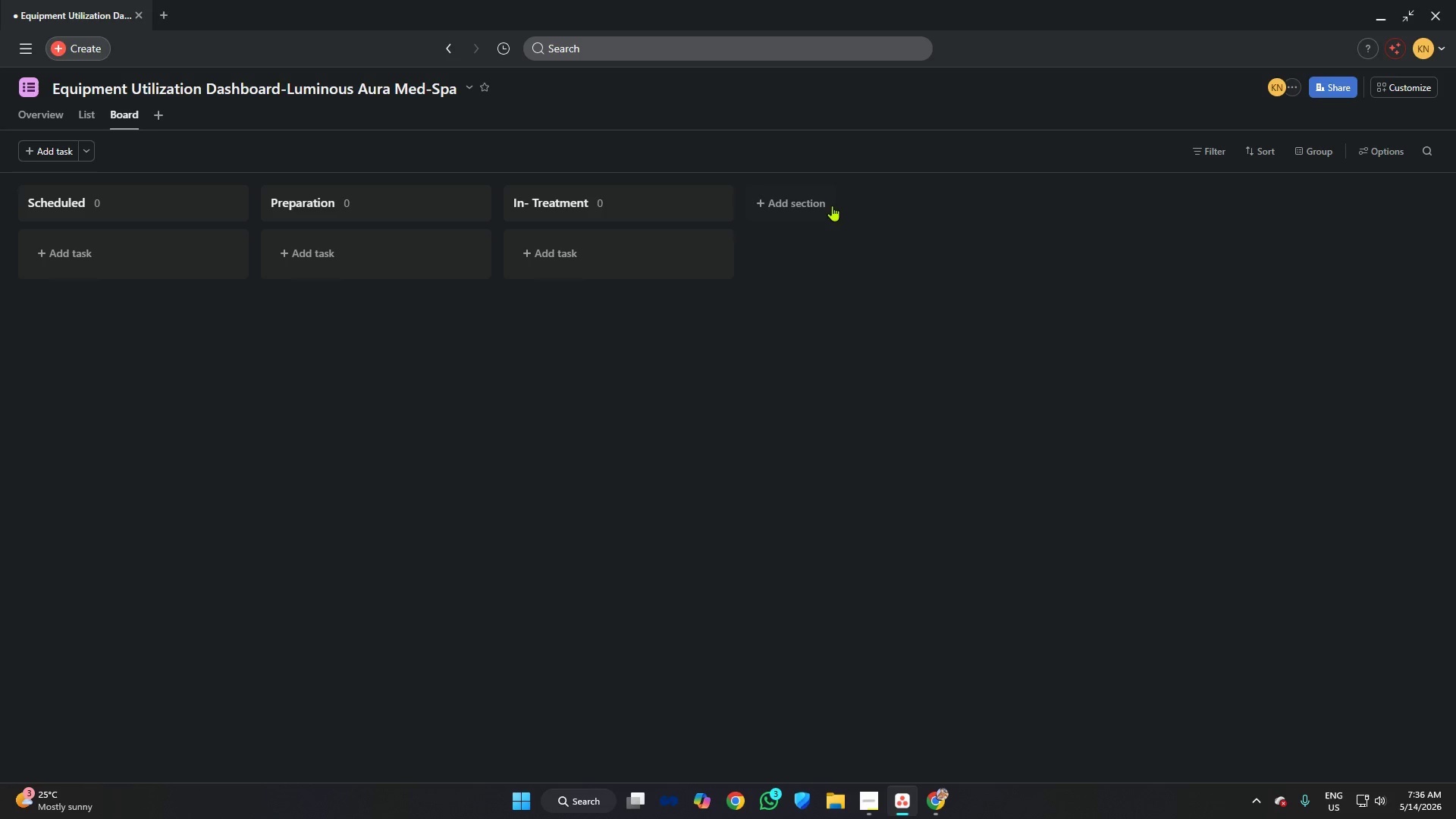 
left_click([819, 200])
 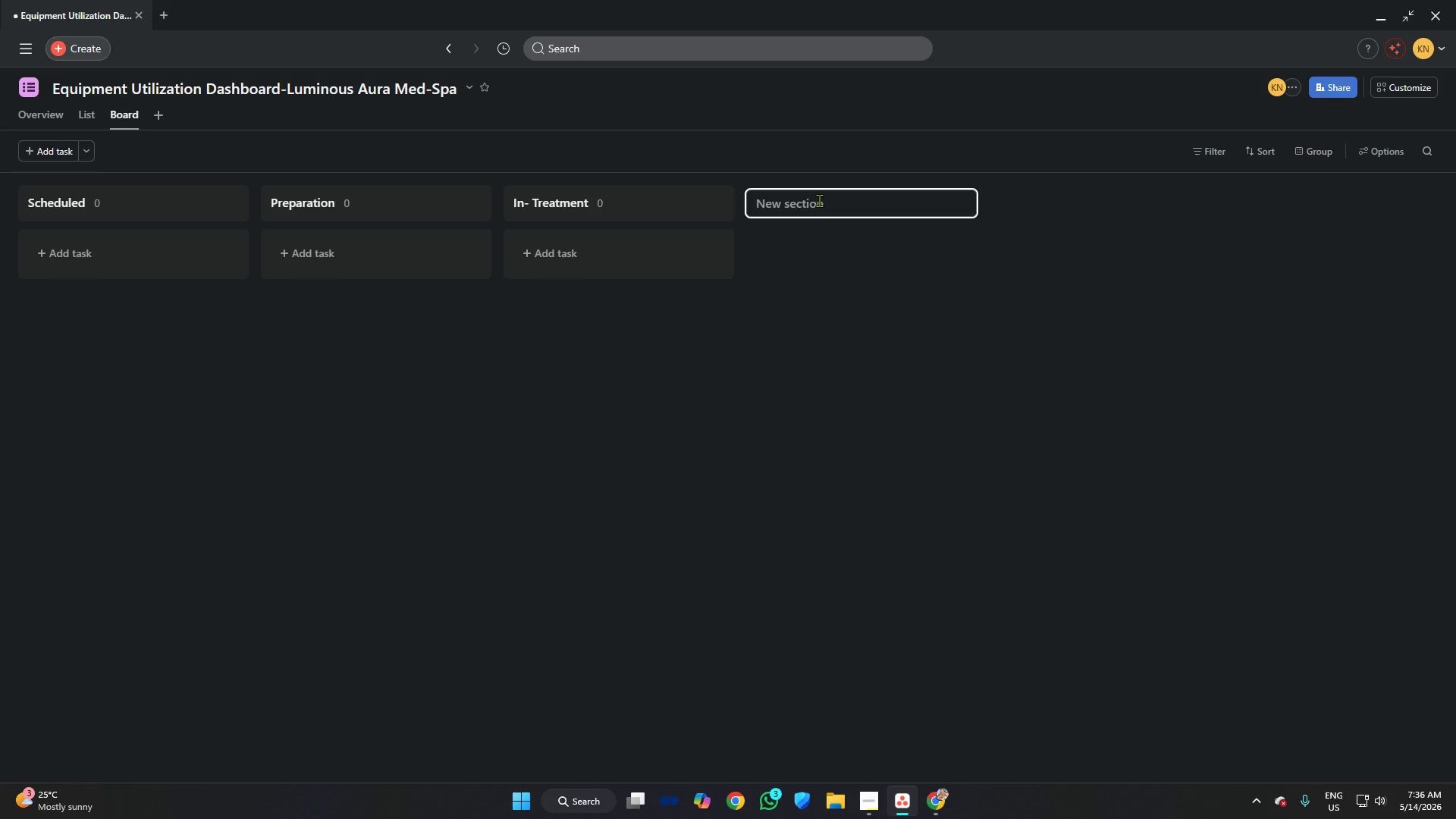 
type(Sanitita)
 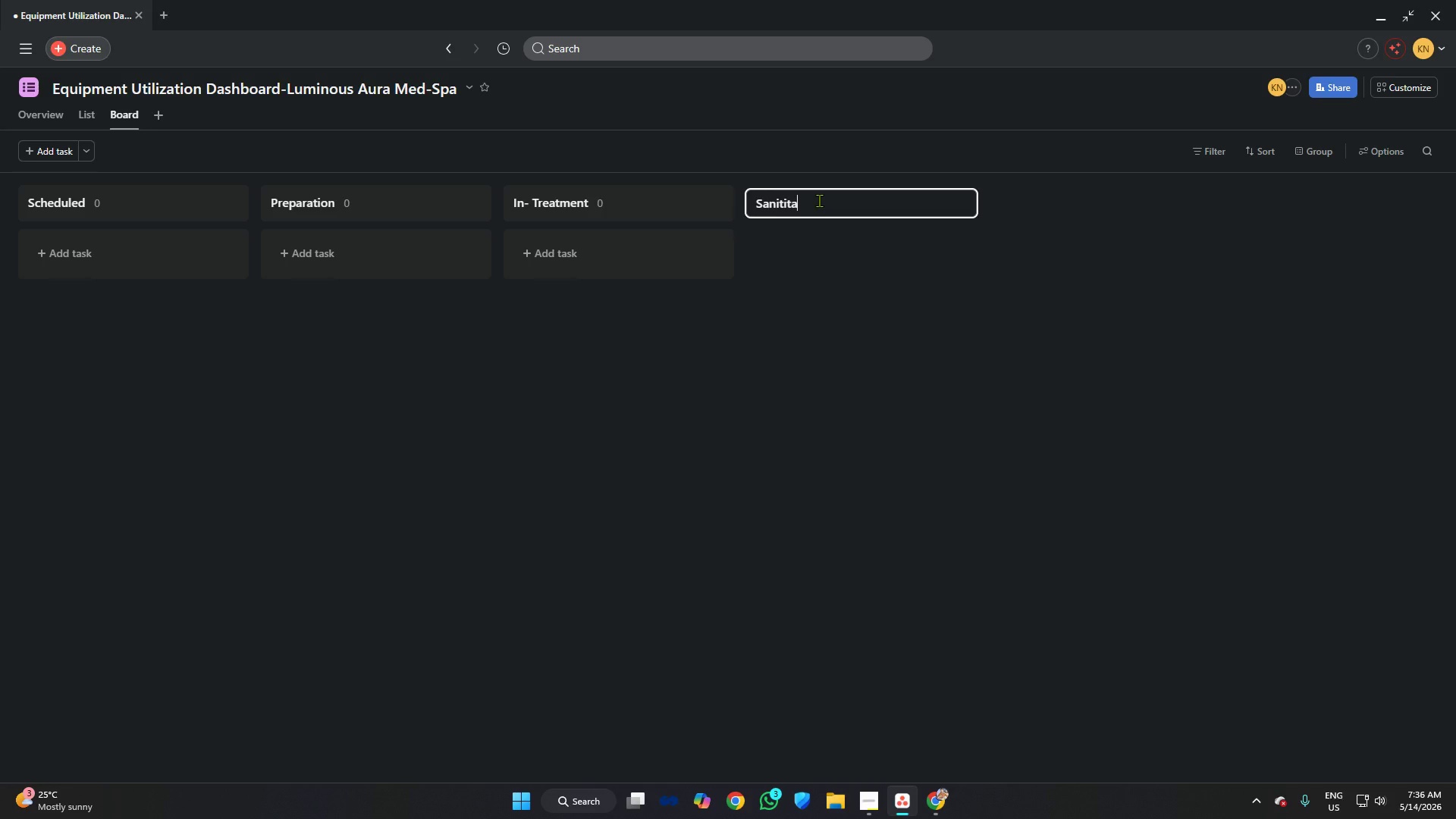 
wait(6.0)
 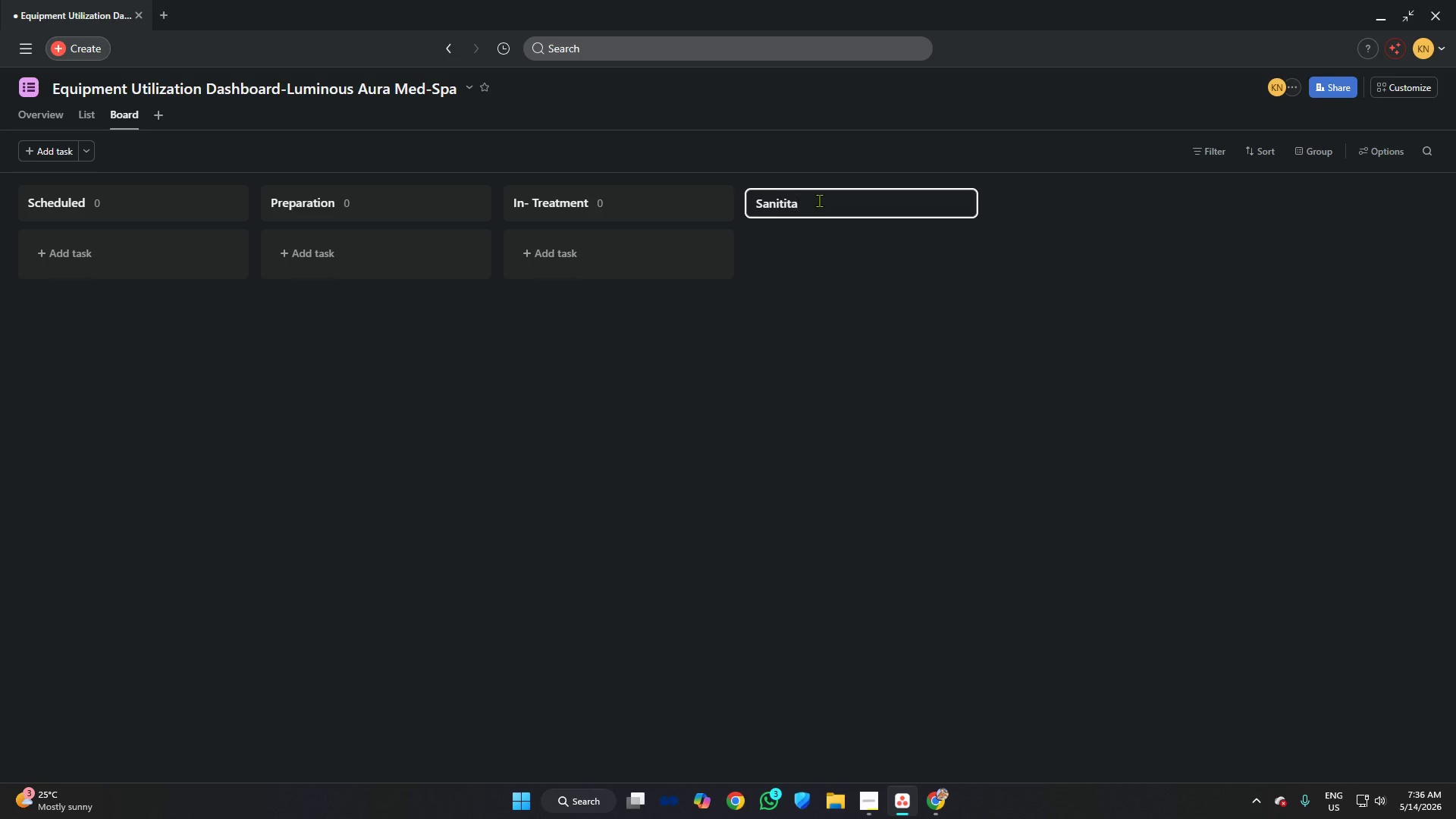 
left_click([879, 800])